 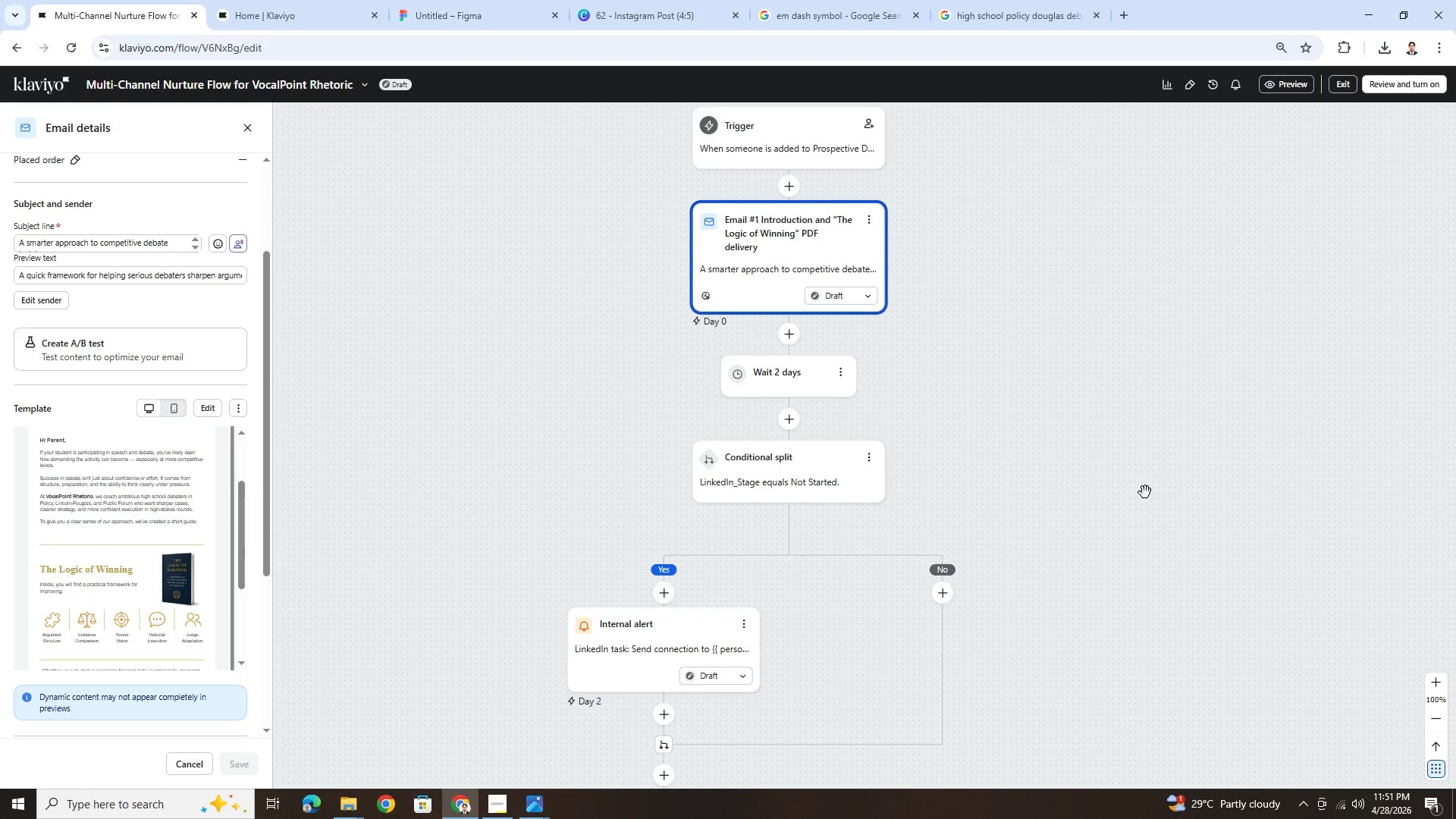 
scroll: coordinate [1144, 492], scroll_direction: up, amount: 2.0
 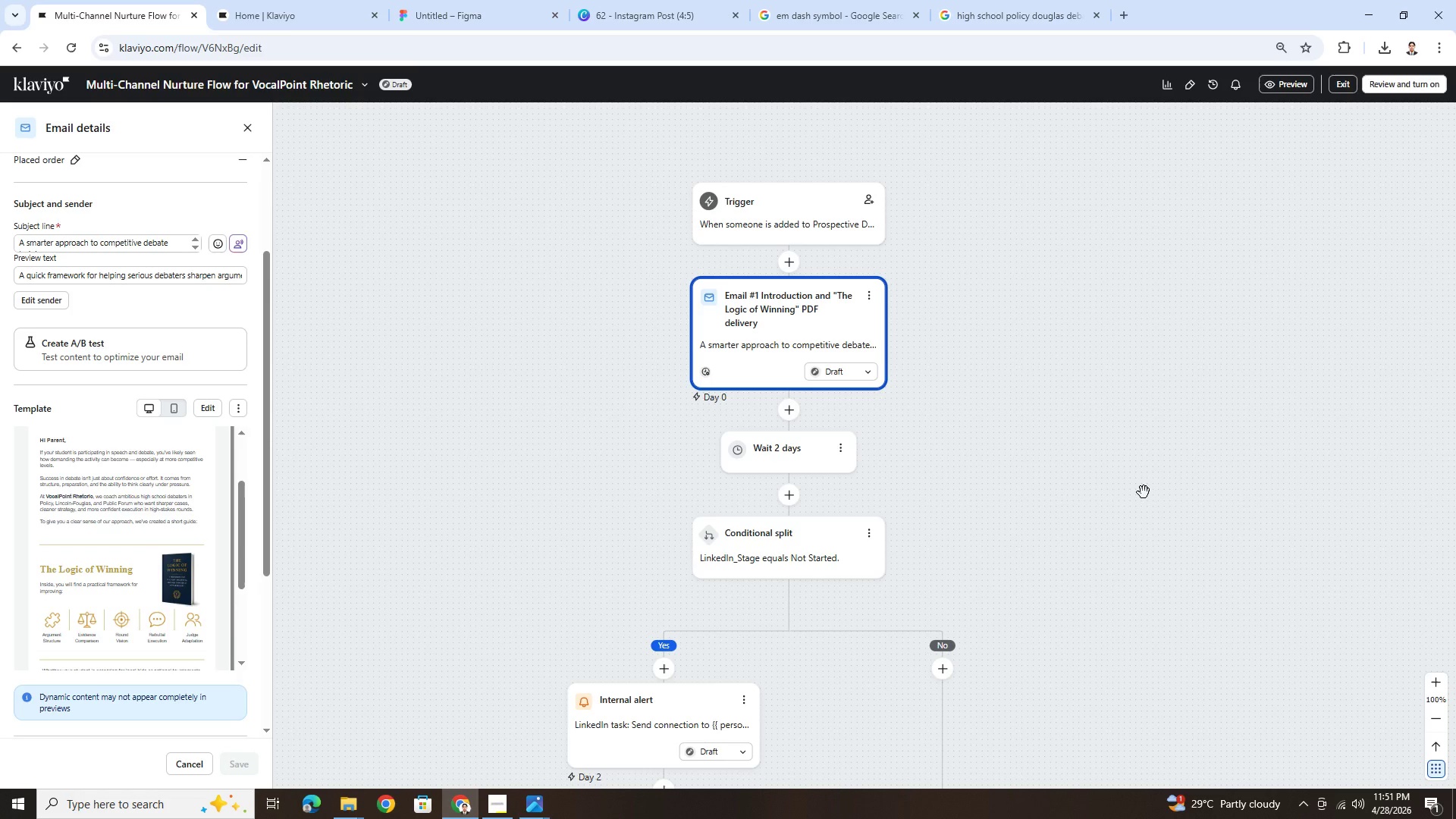 
wait(5.38)
 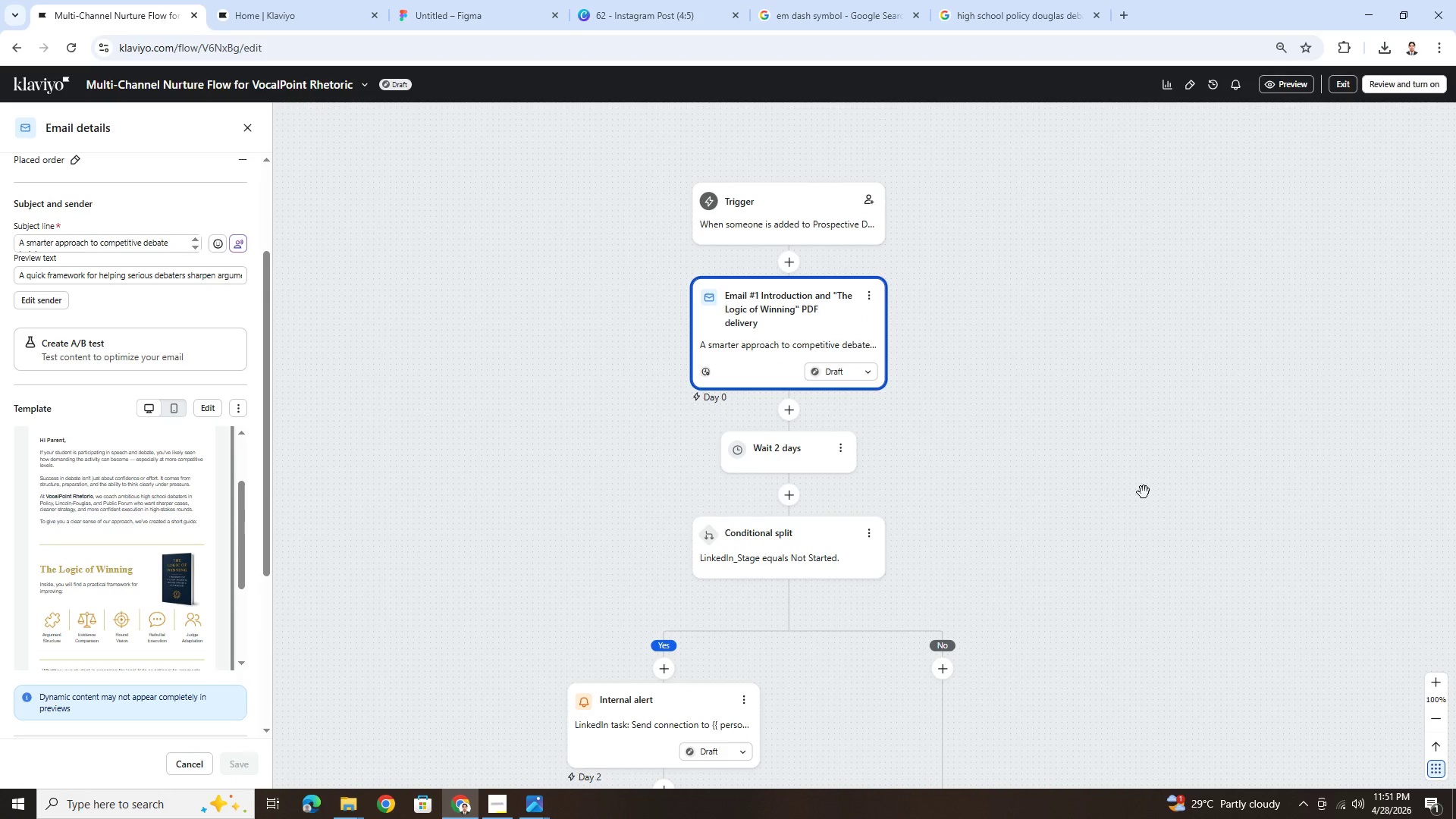 
left_click([758, 223])
 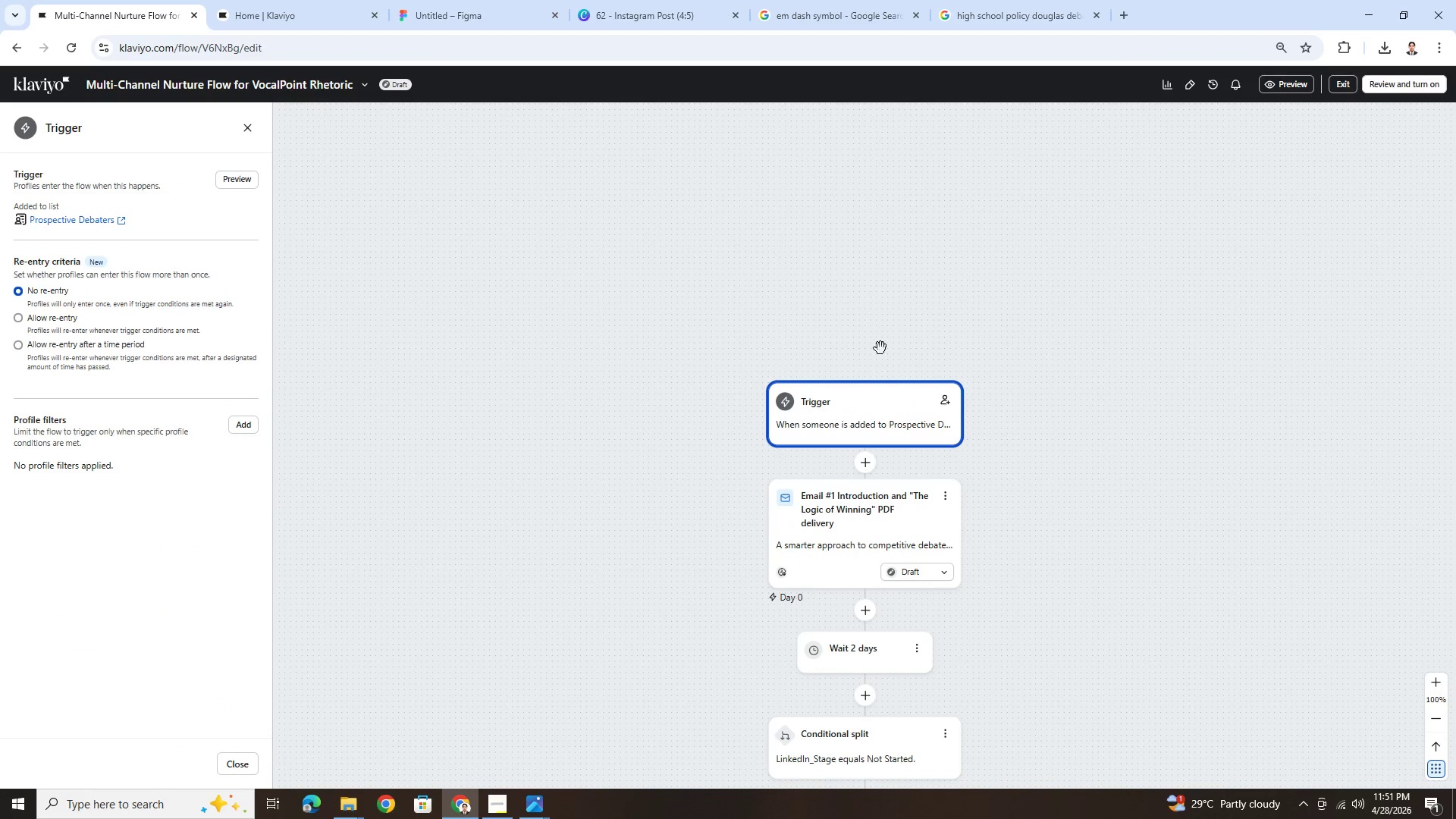 
scroll: coordinate [1076, 537], scroll_direction: down, amount: 6.0
 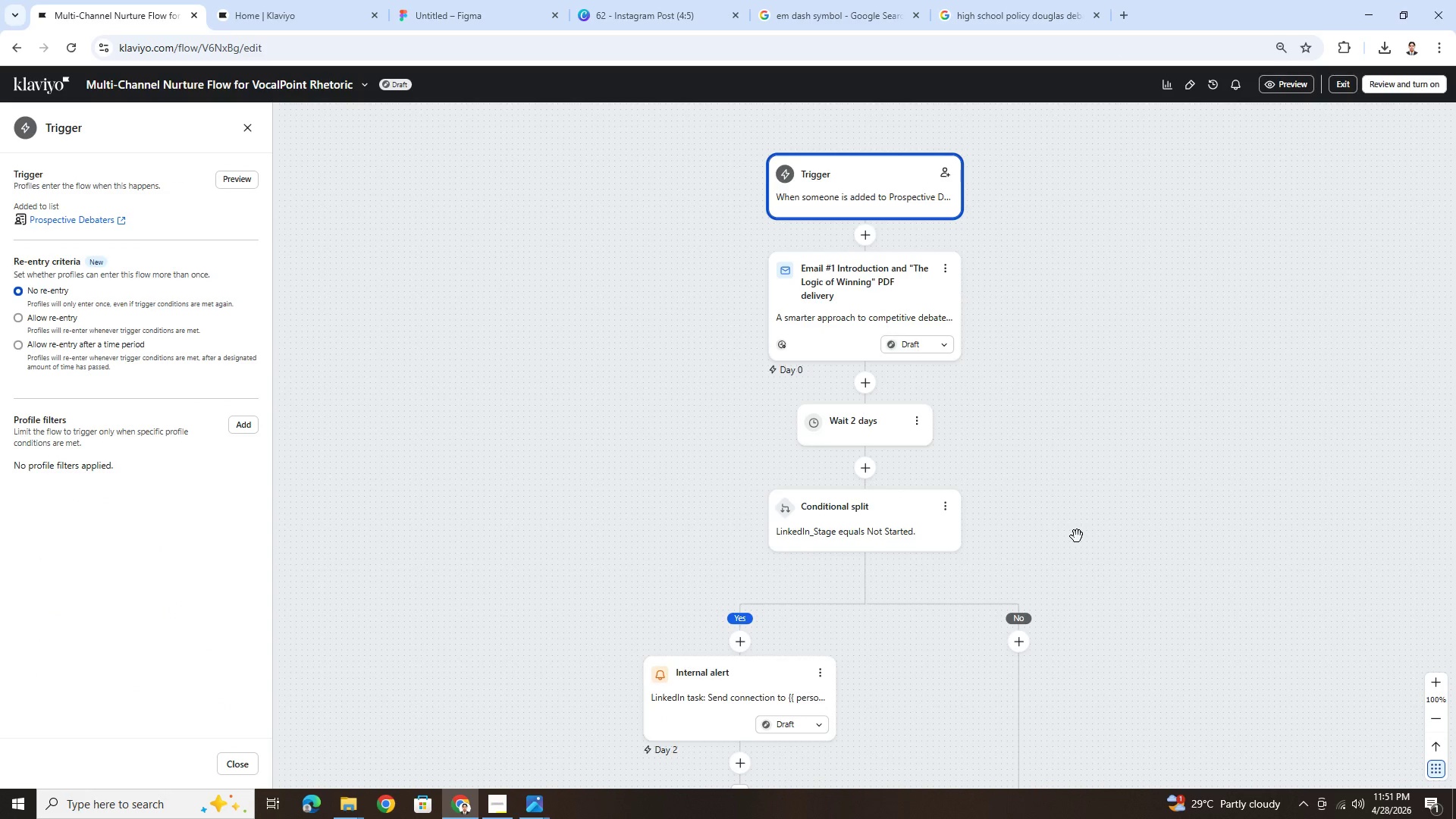 
scroll: coordinate [1077, 536], scroll_direction: up, amount: 2.0
 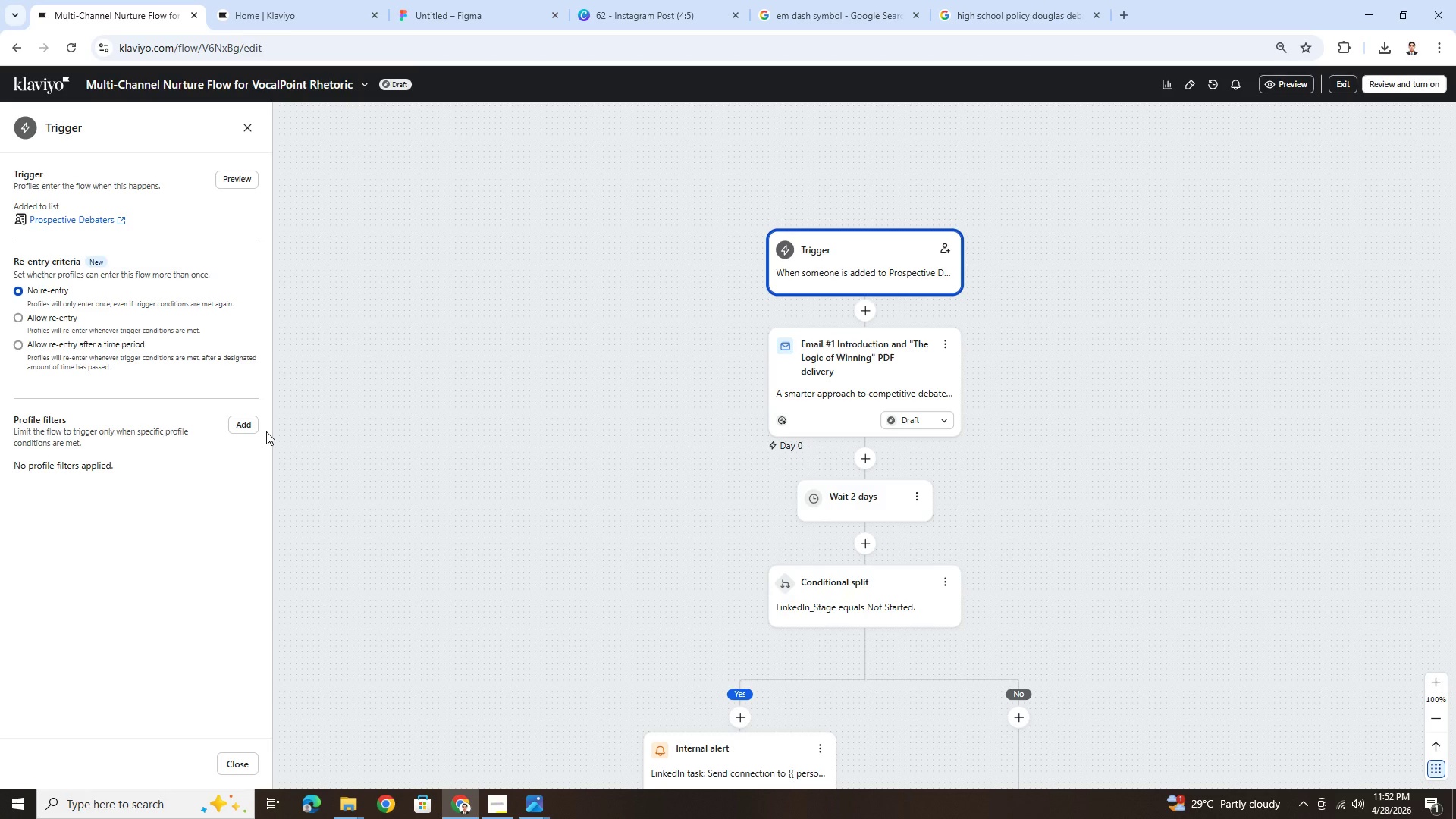 
wait(44.89)
 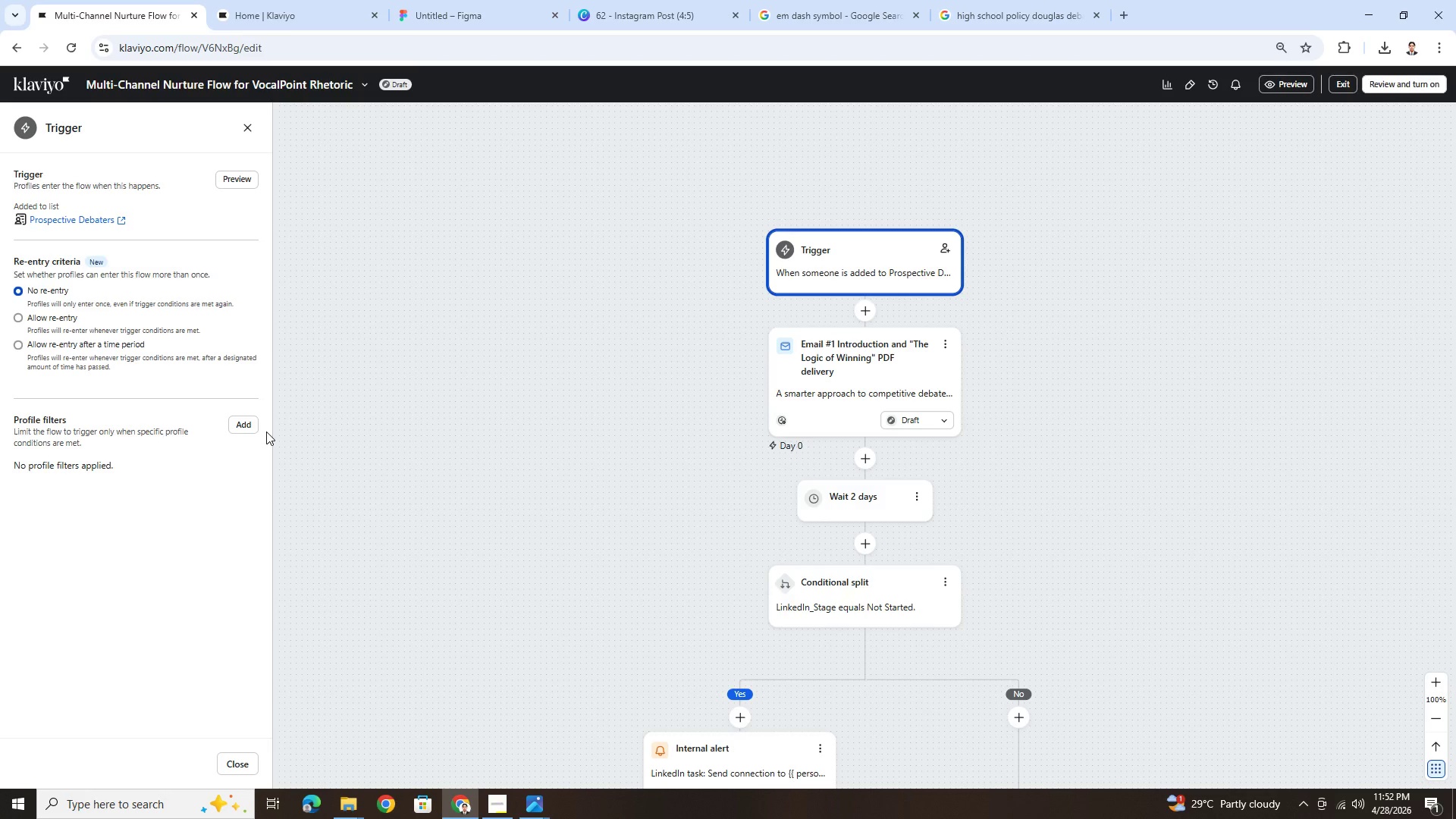 
left_click([1106, 522])
 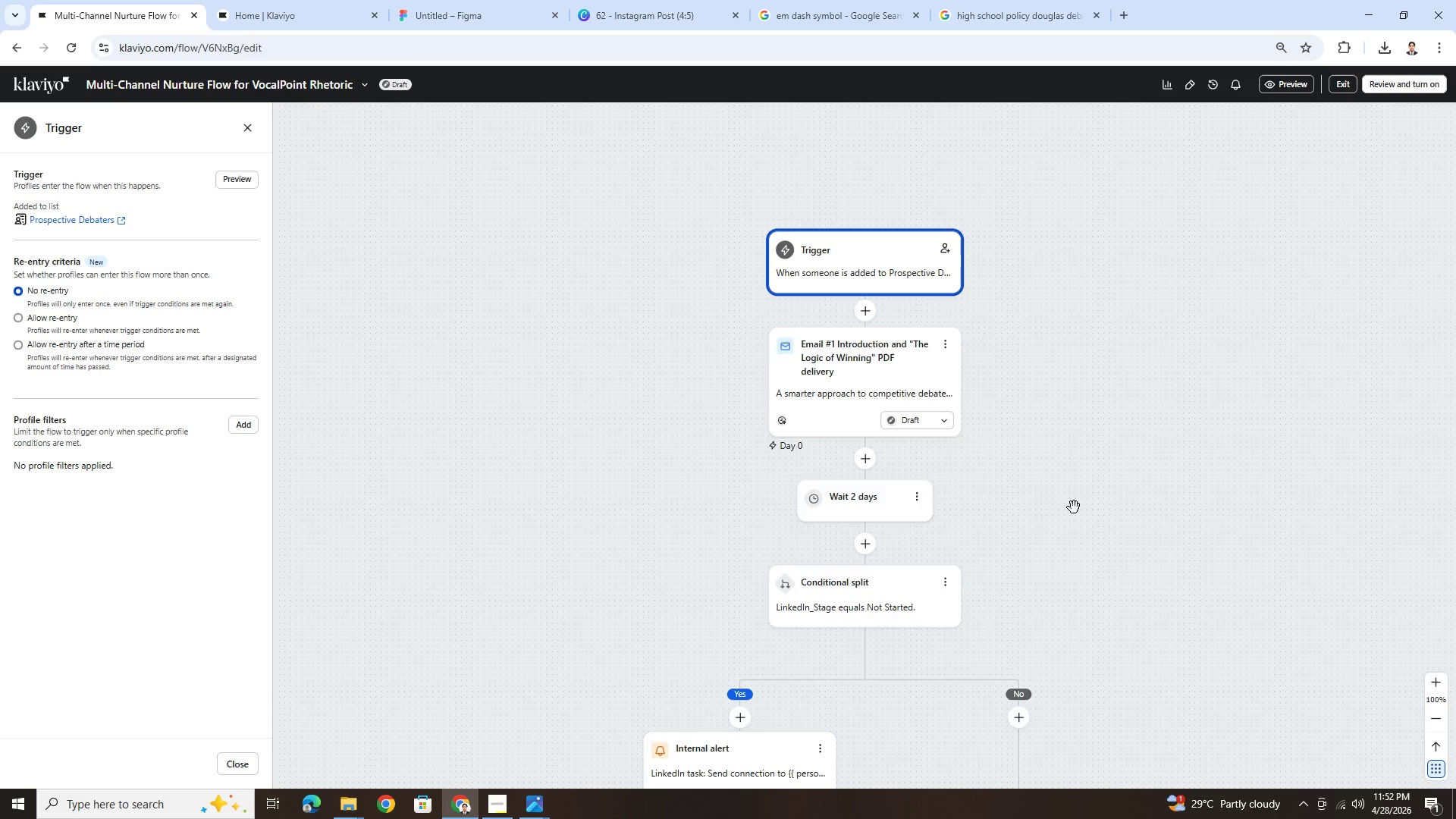 
scroll: coordinate [1073, 507], scroll_direction: up, amount: 3.0
 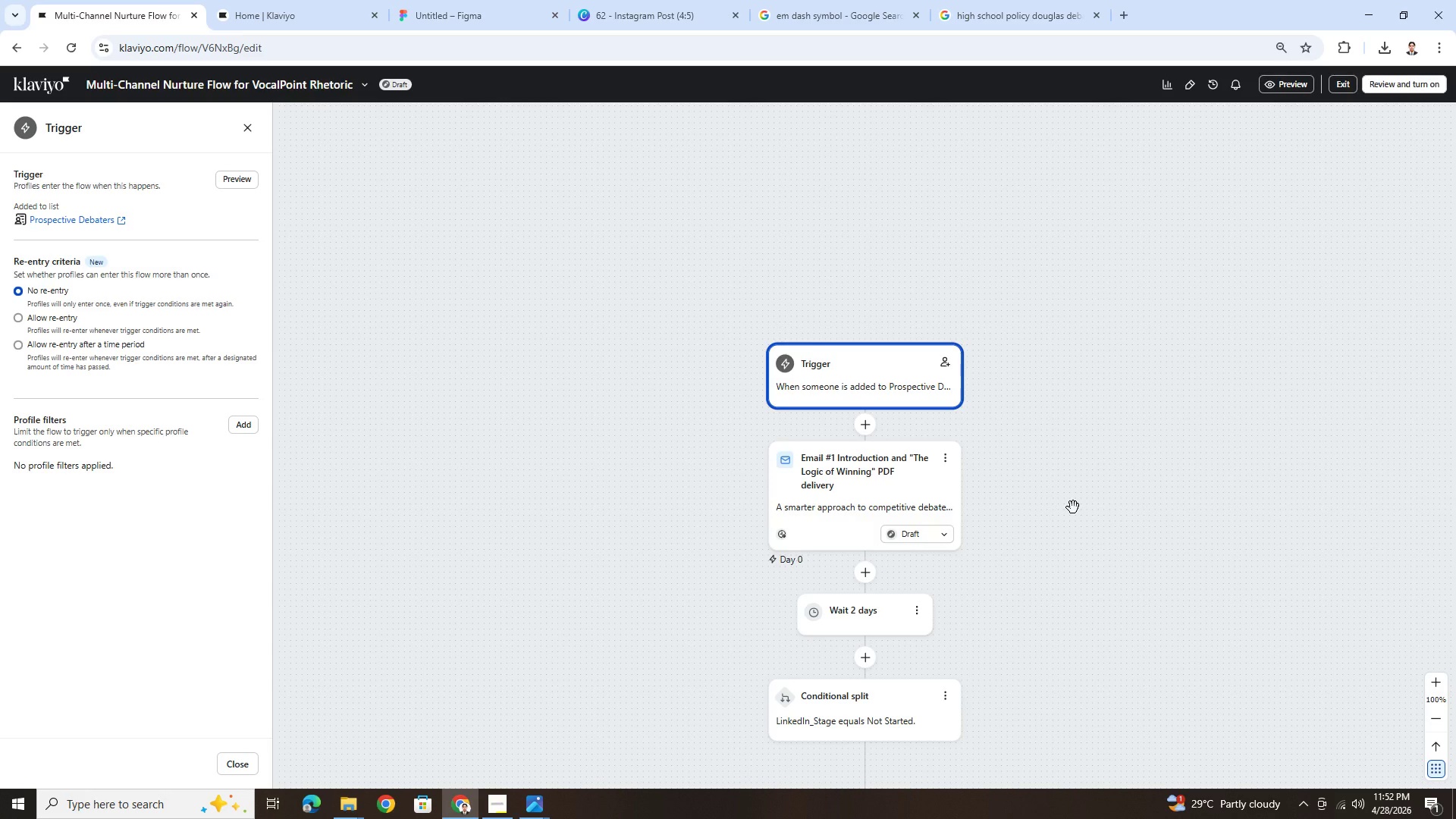 
scroll: coordinate [1073, 507], scroll_direction: down, amount: 2.0
 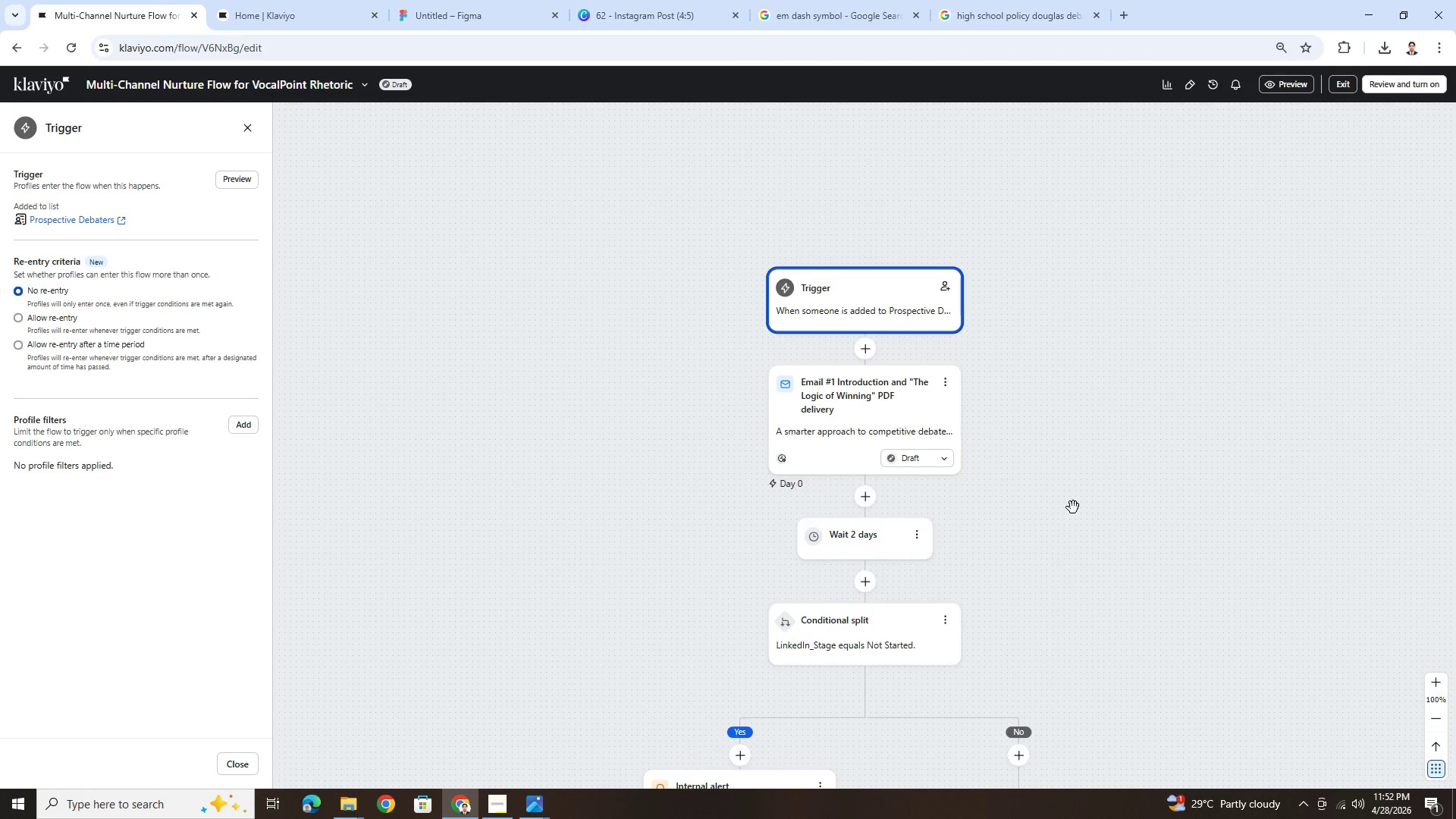 
scroll: coordinate [1073, 507], scroll_direction: up, amount: 2.0
 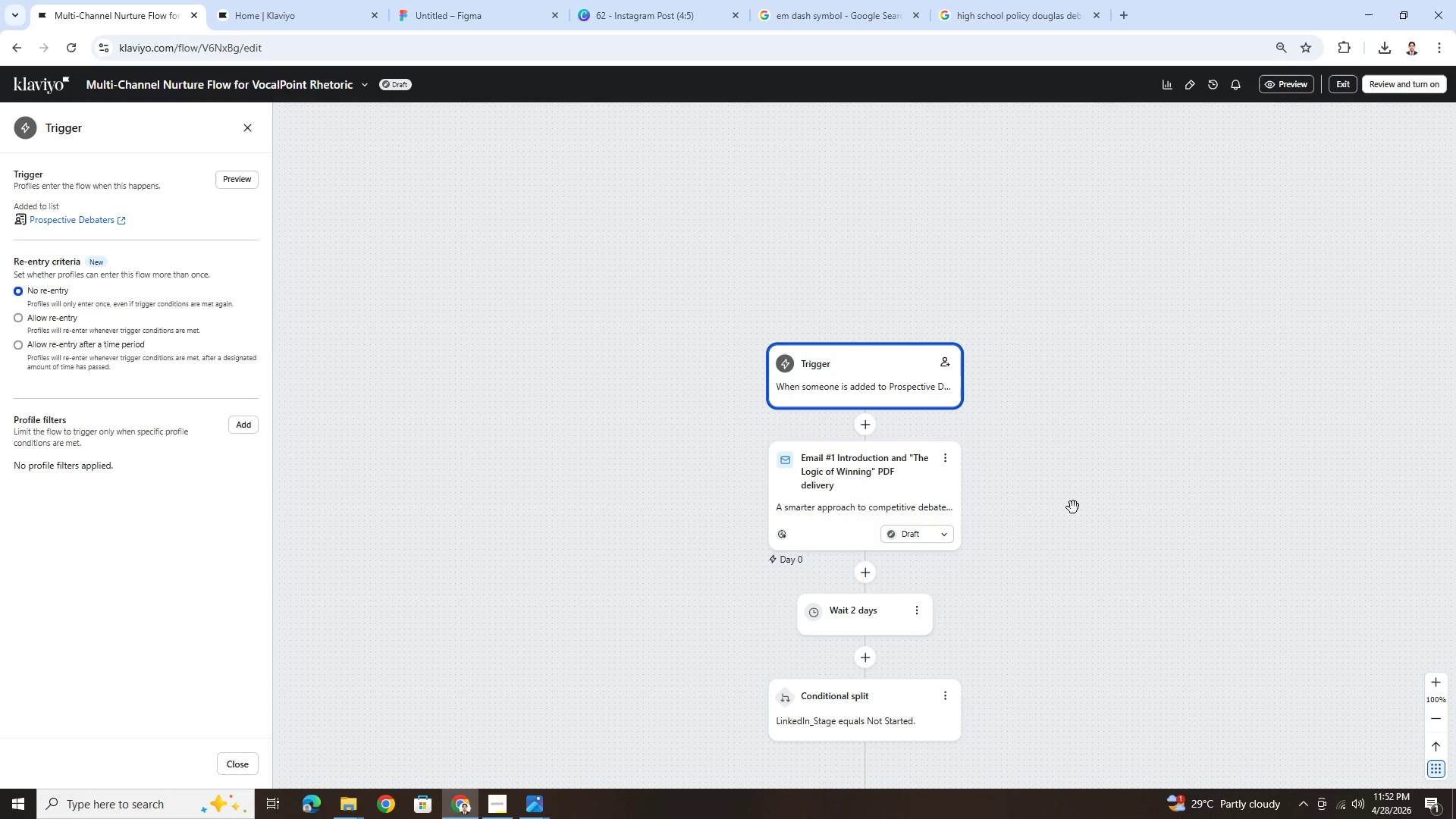 
wait(5.5)
 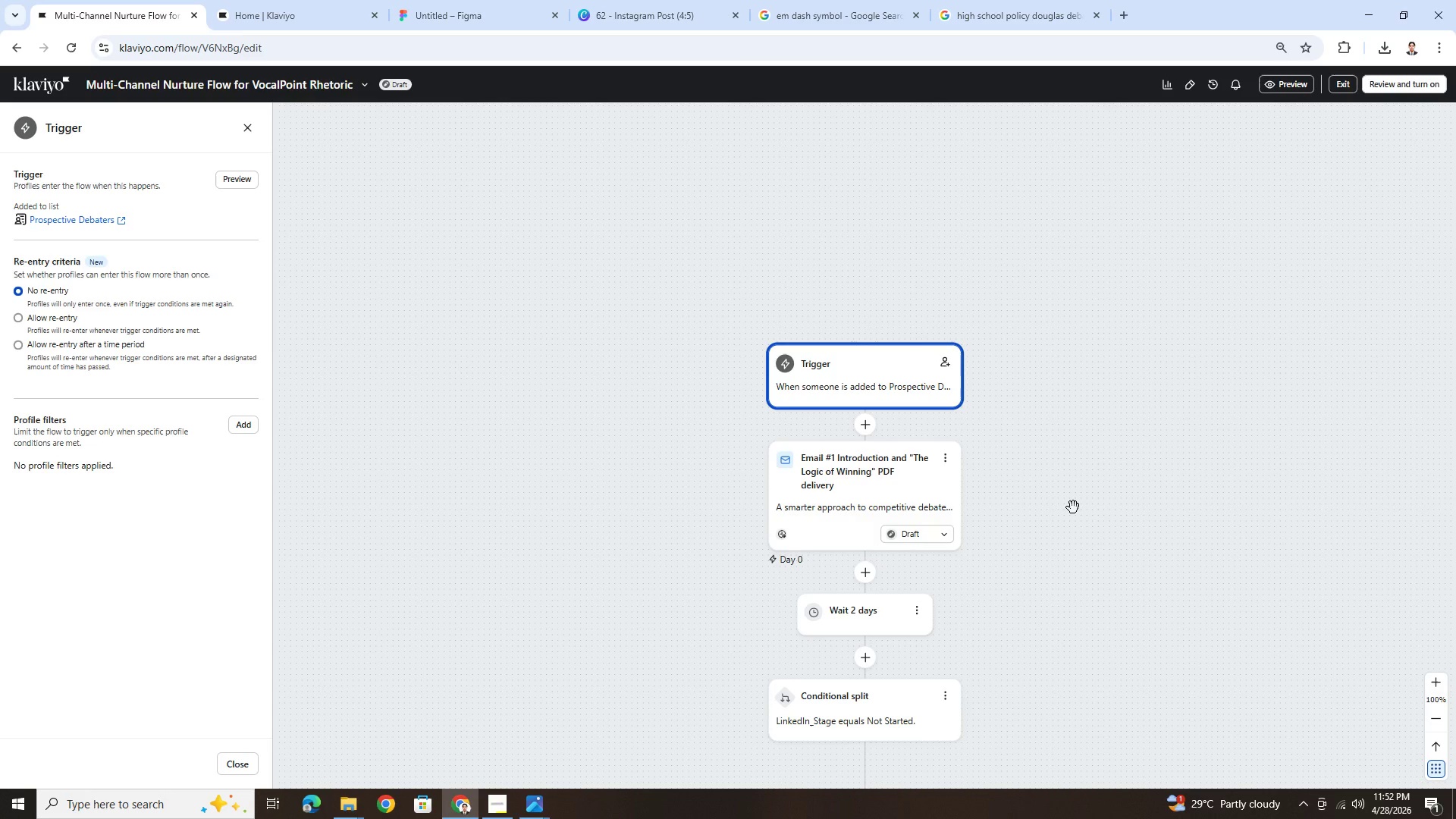 
scroll: coordinate [950, 622], scroll_direction: down, amount: 20.0
 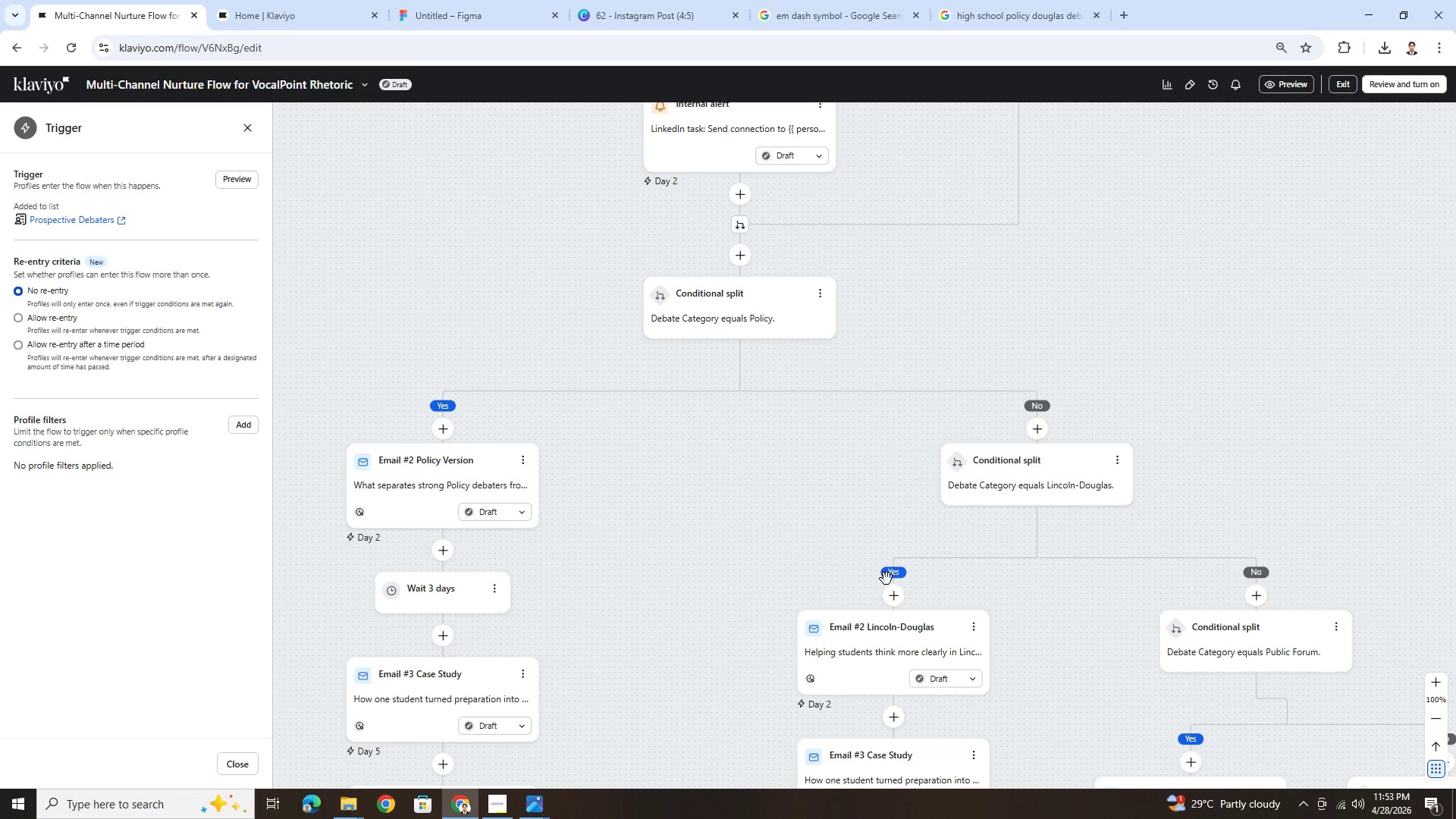 
wait(15.83)
 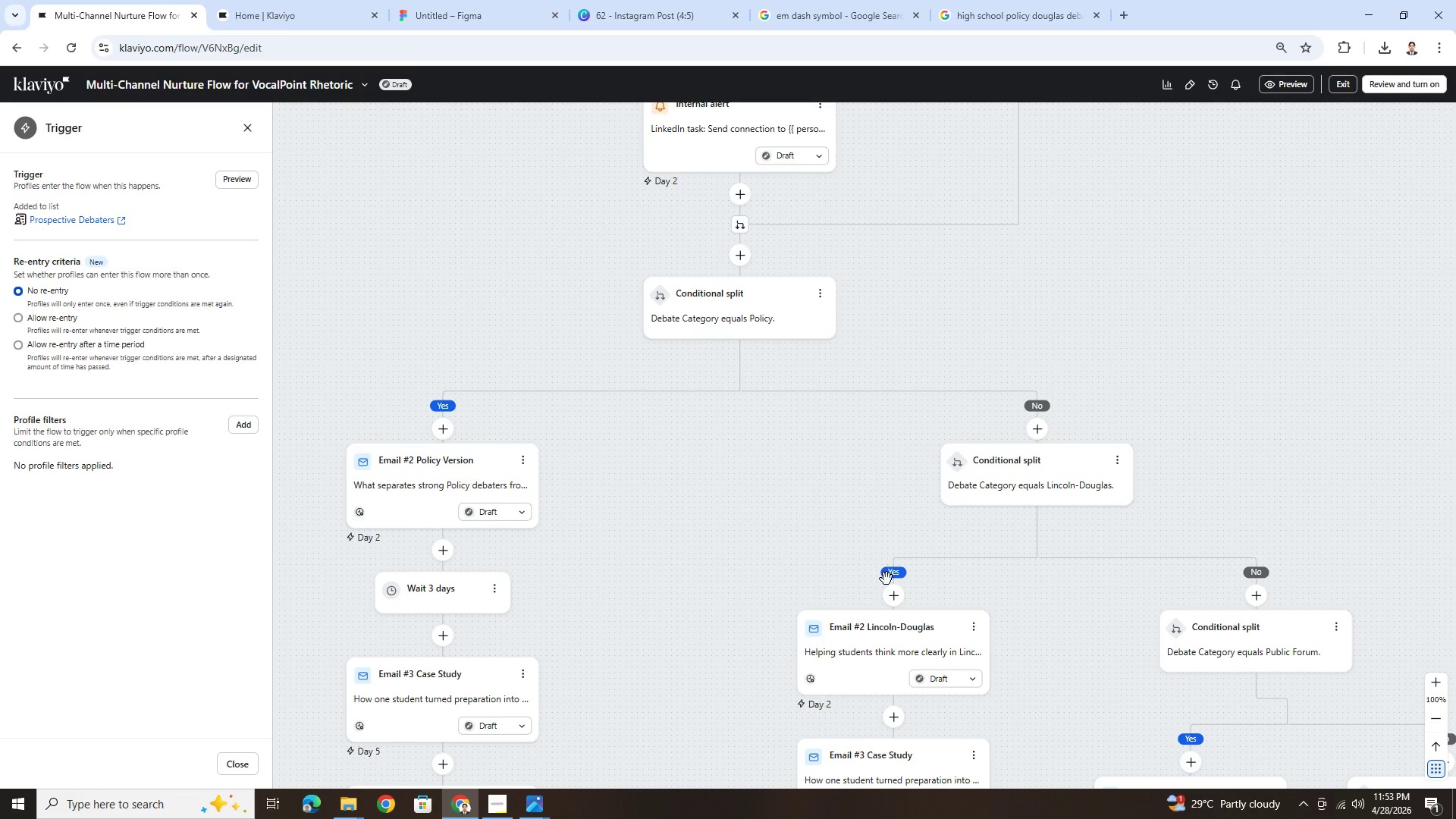 
left_click_drag(start_coordinate=[984, 320], to_coordinate=[1147, 522])
 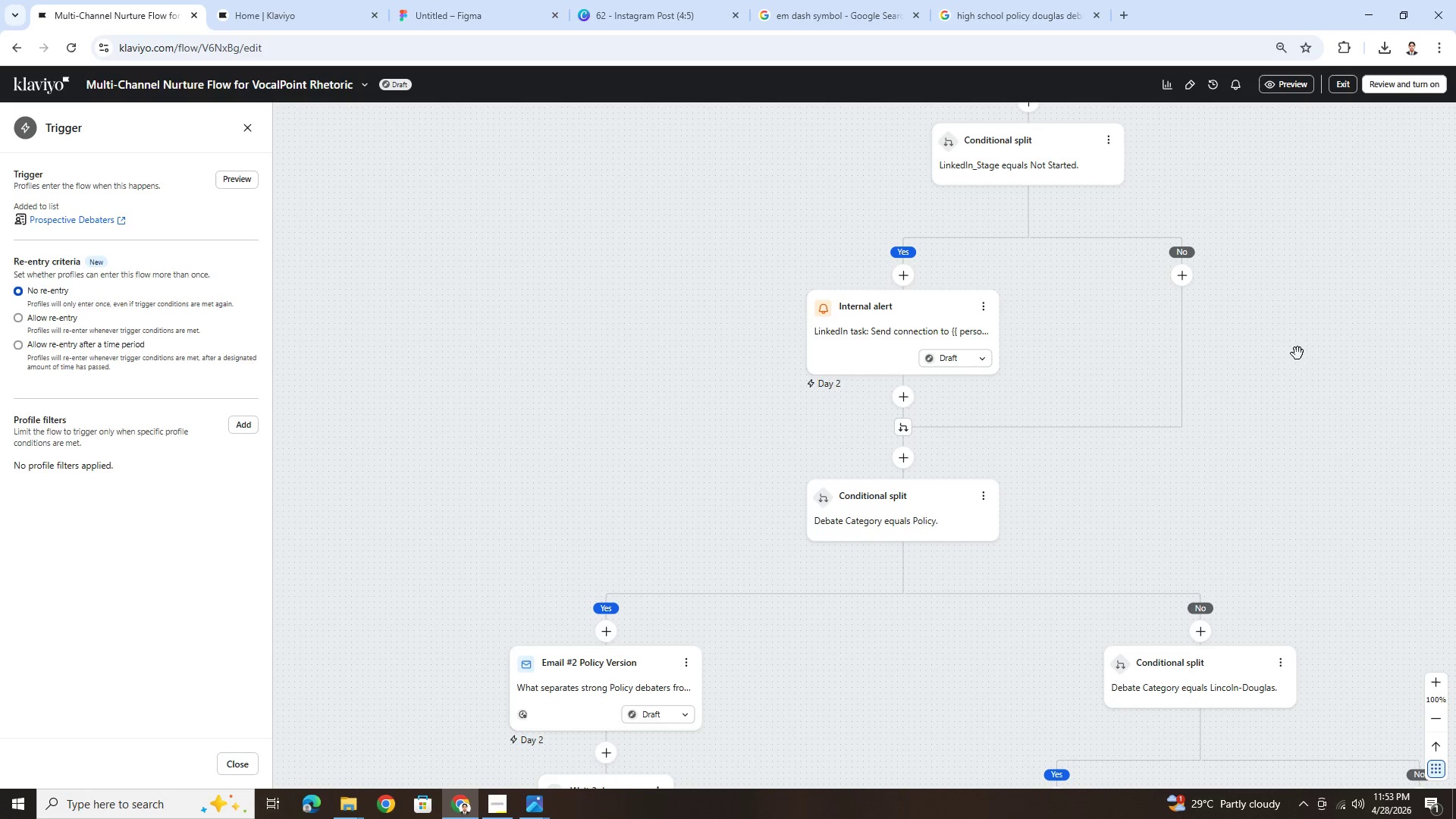 
scroll: coordinate [1290, 411], scroll_direction: down, amount: 4.0
 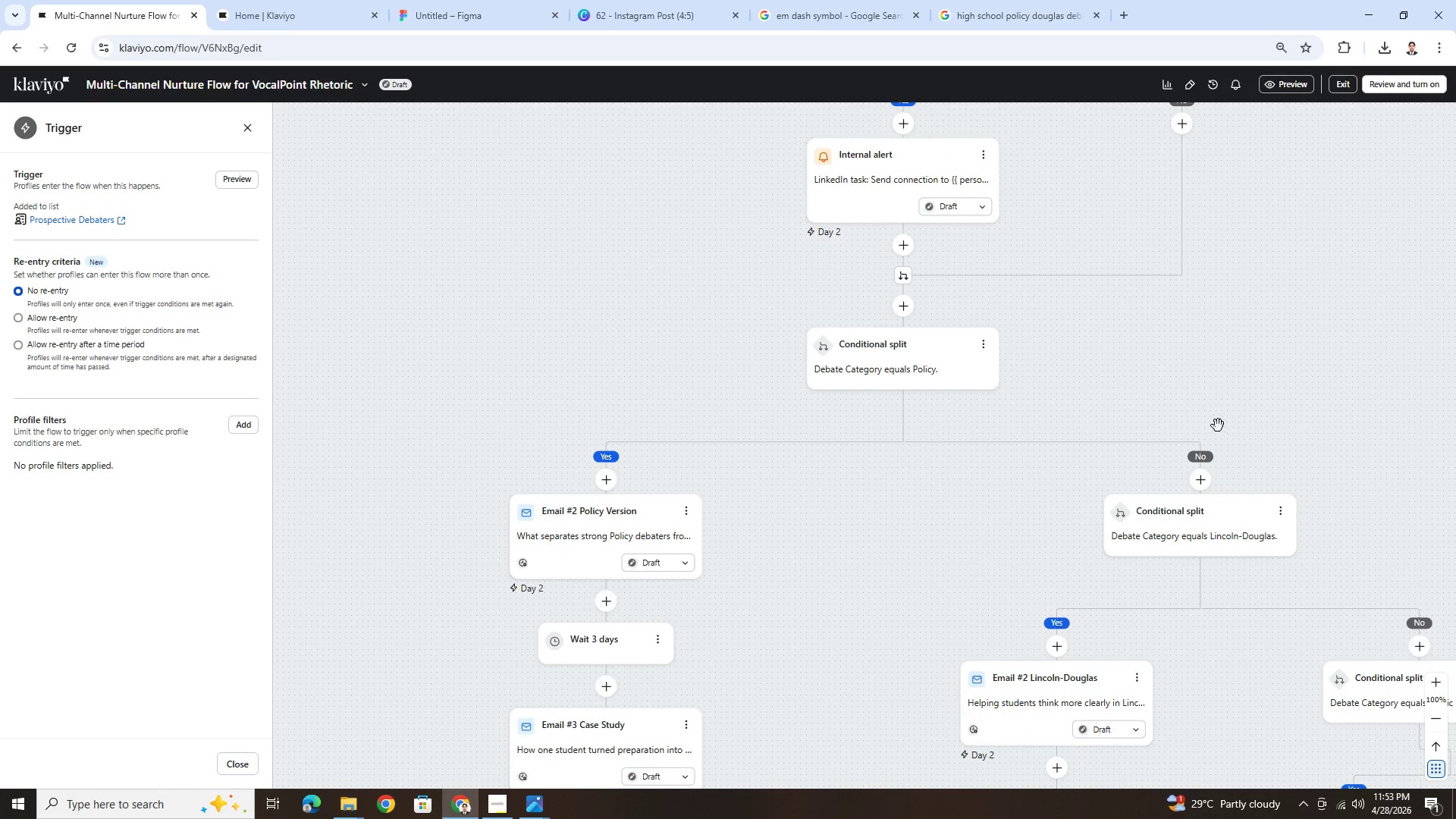 
left_click_drag(start_coordinate=[902, 580], to_coordinate=[912, 379])
 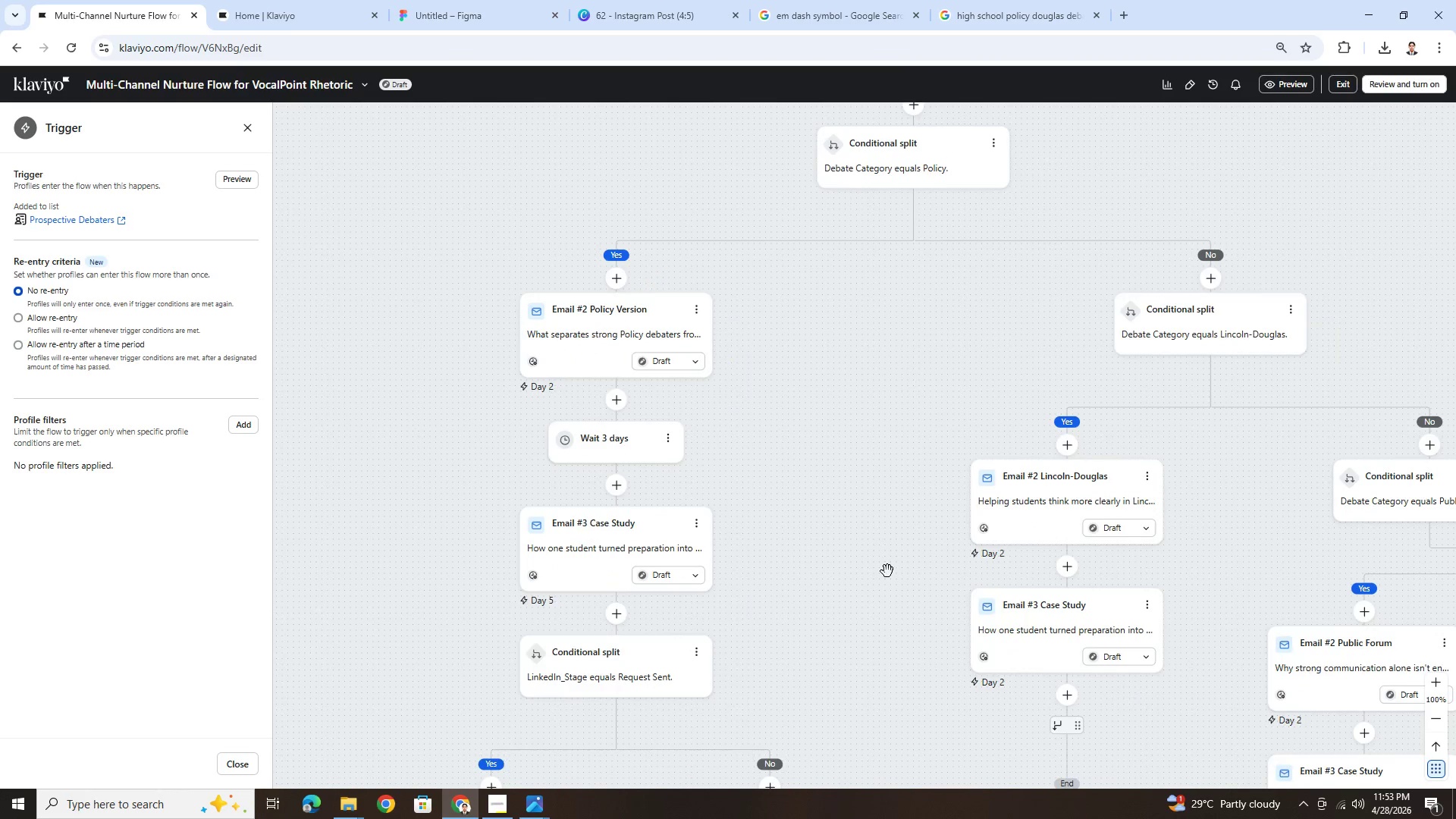 
scroll: coordinate [887, 571], scroll_direction: down, amount: 5.0
 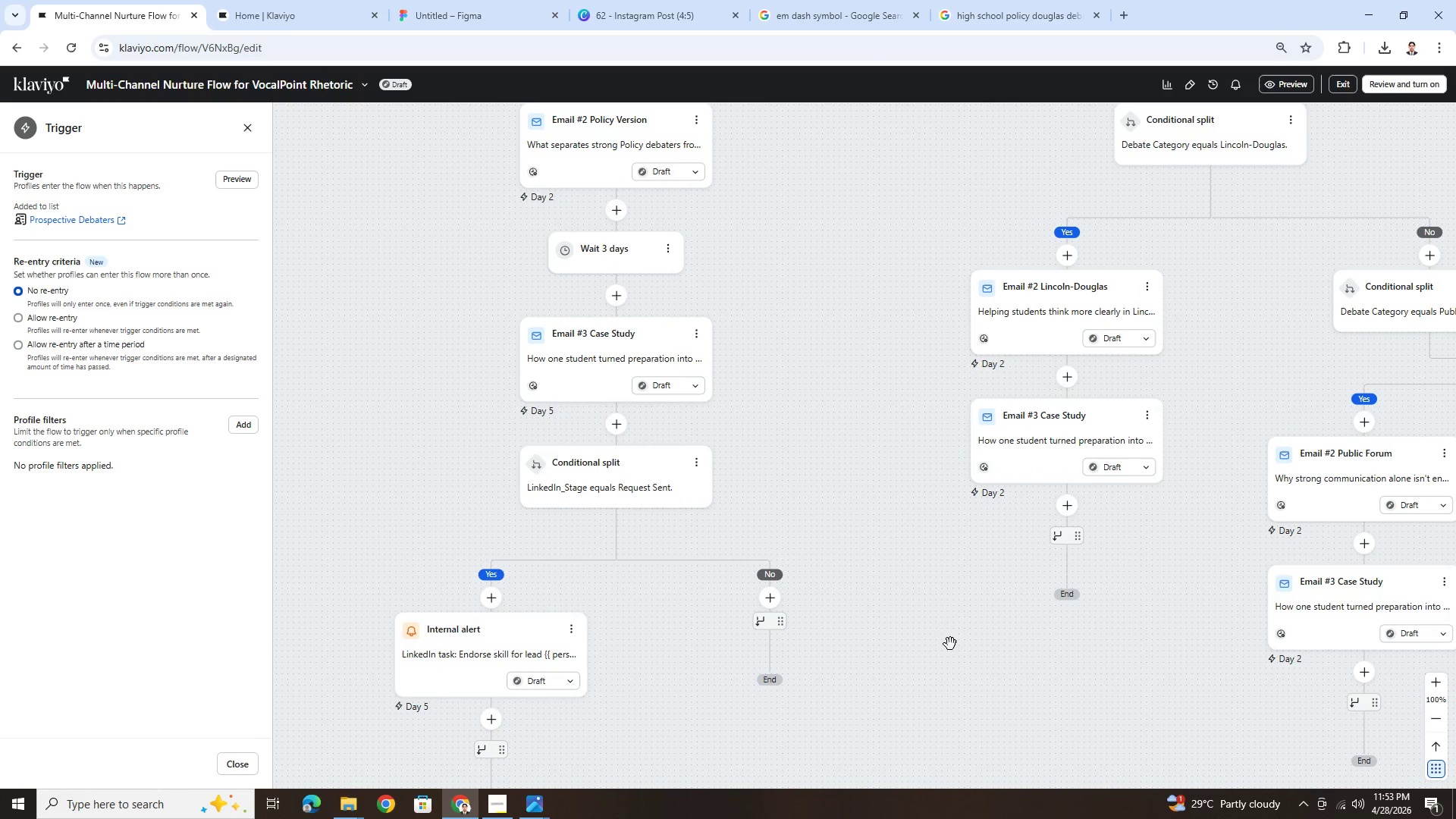 
left_click_drag(start_coordinate=[956, 649], to_coordinate=[867, 540])
 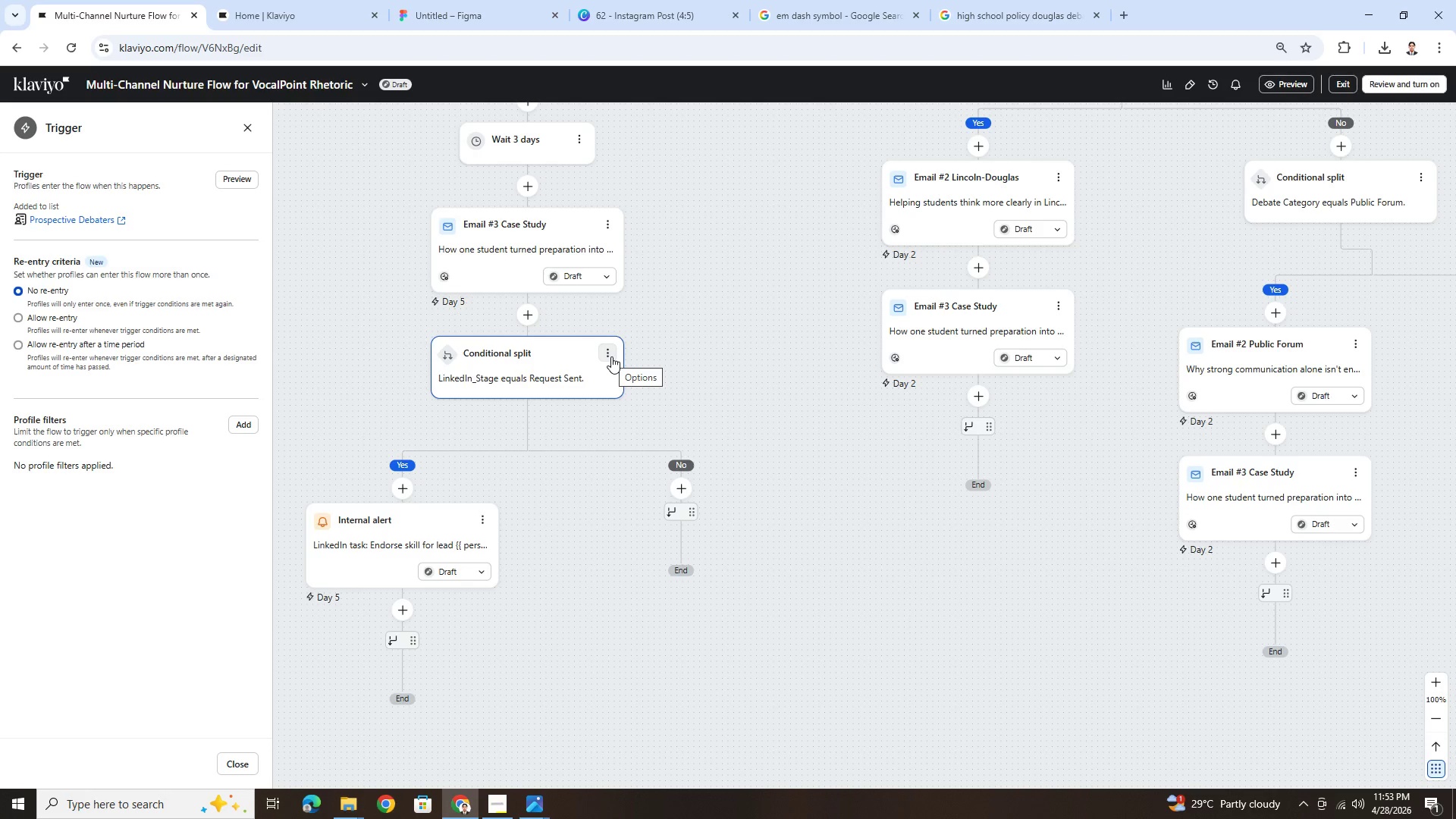 
wait(5.56)
 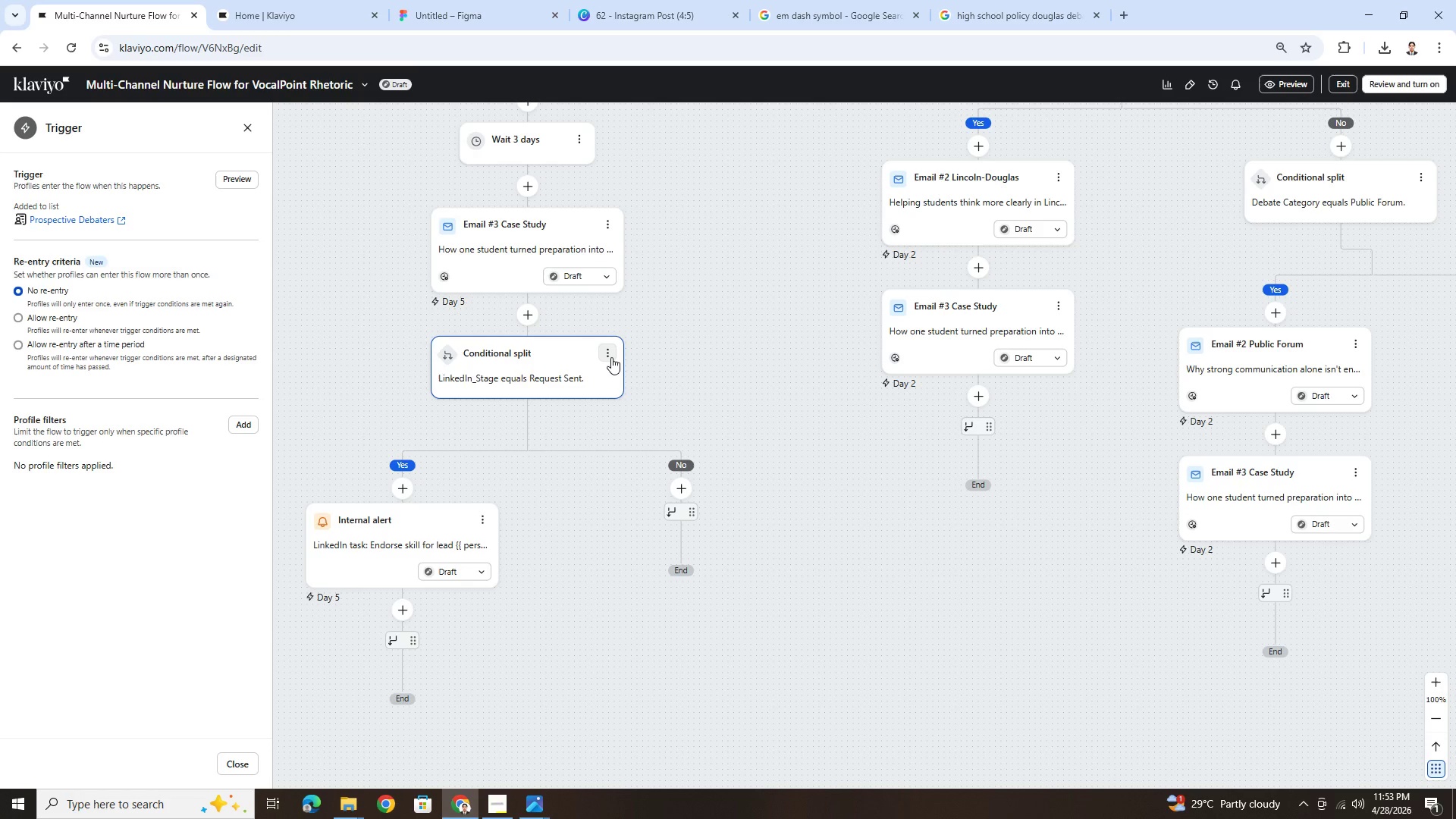 
left_click([491, 809])